 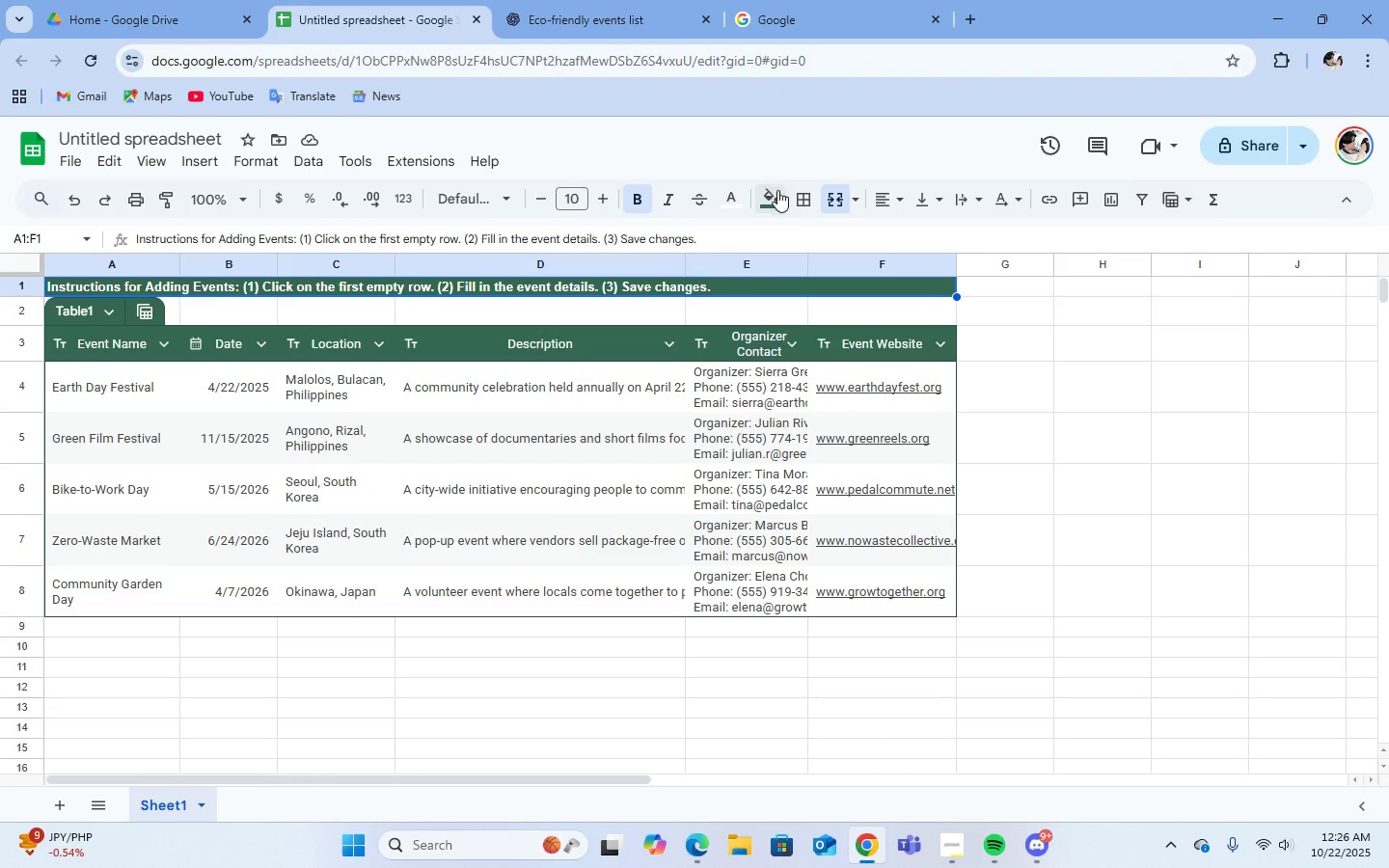 
left_click([783, 202])
 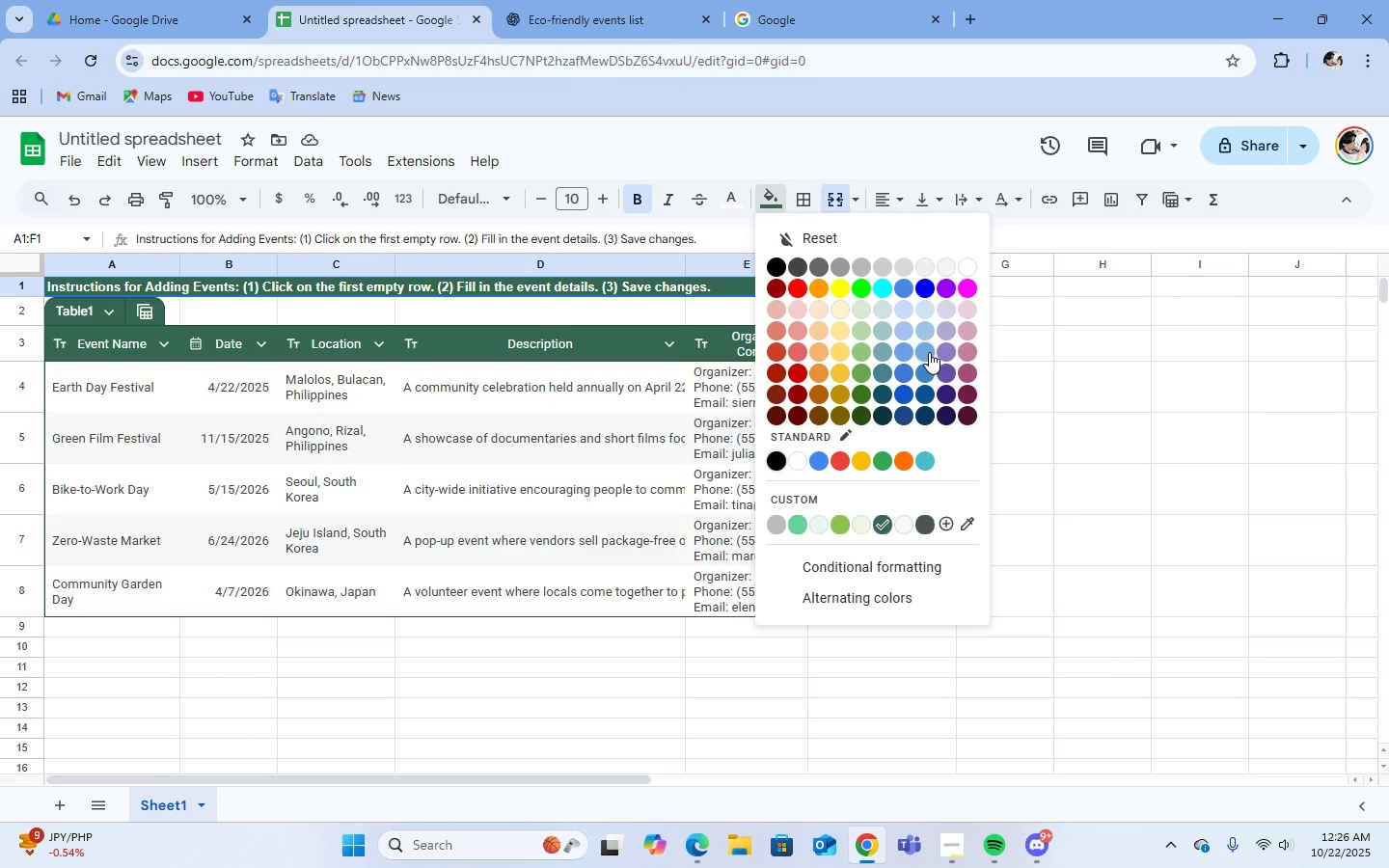 
wait(9.06)
 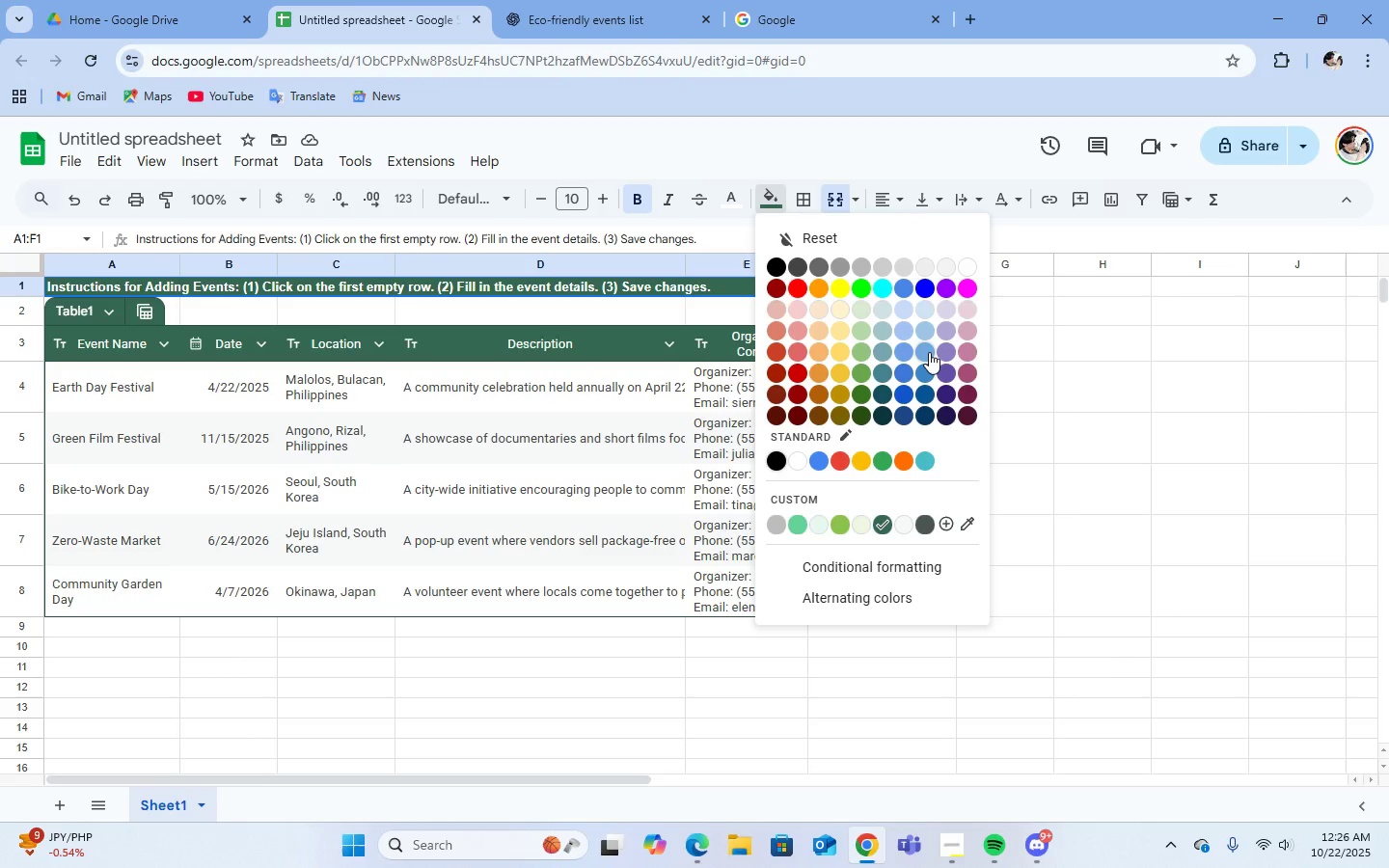 
left_click([881, 367])
 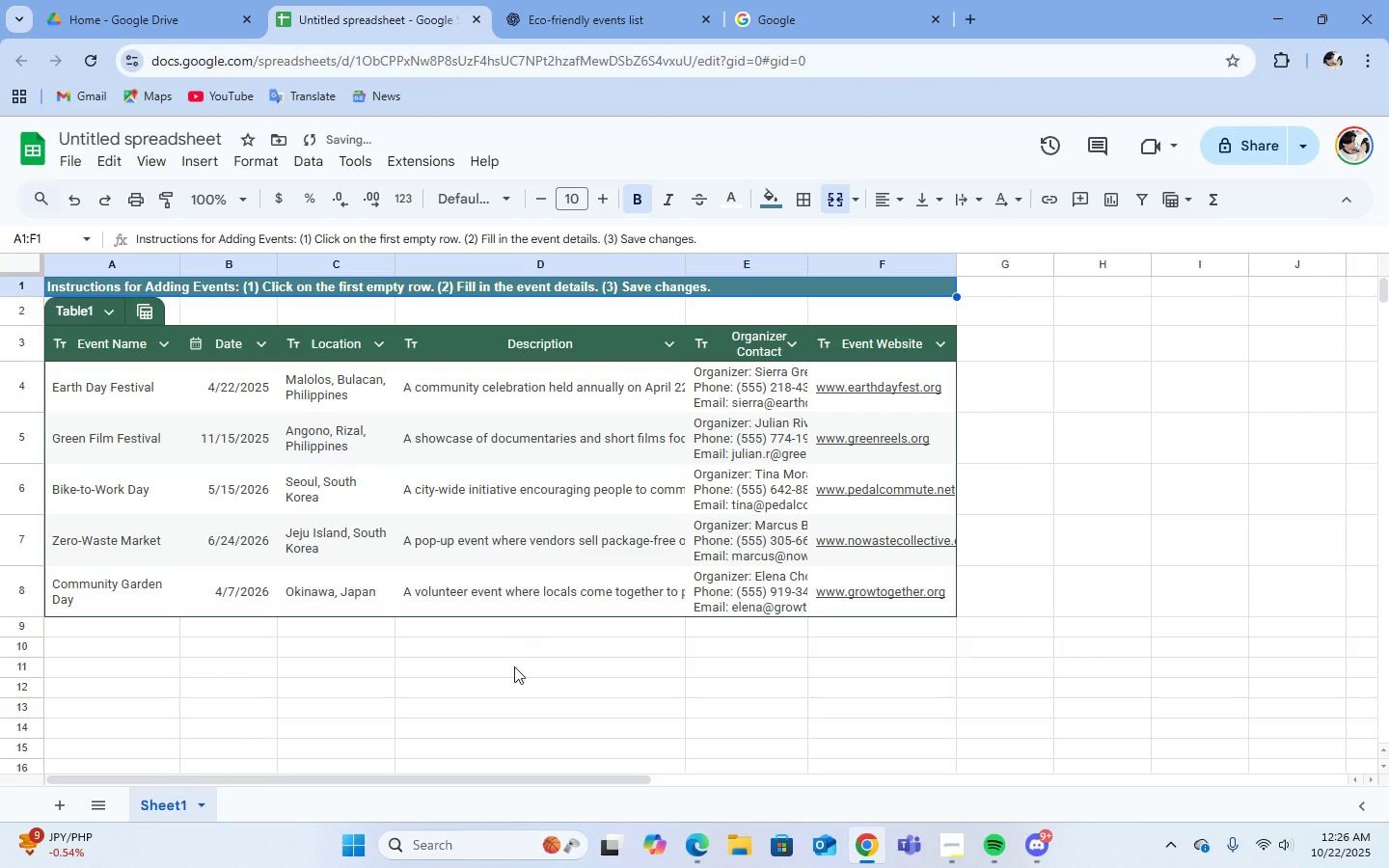 
left_click([515, 668])
 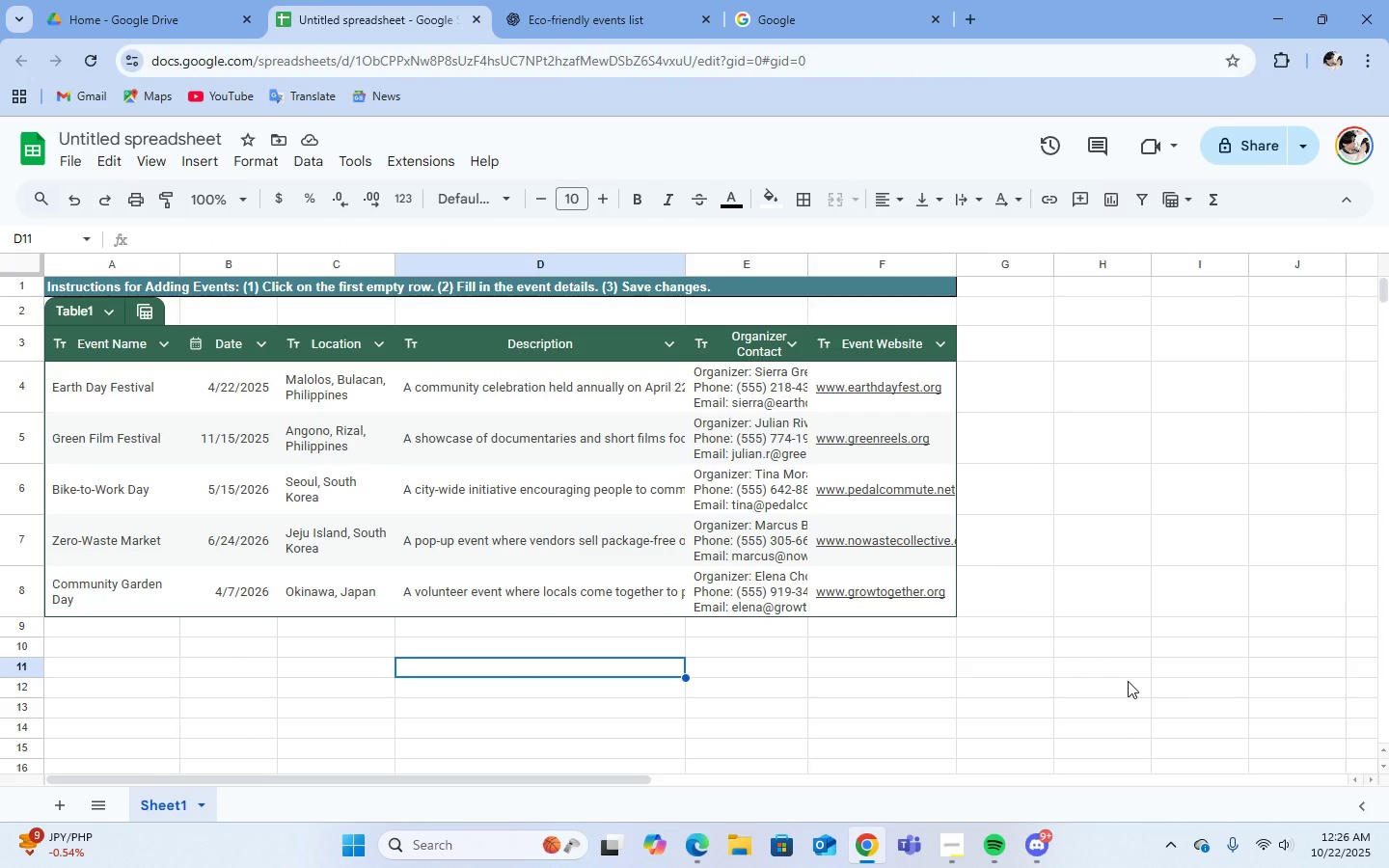 
wait(5.77)
 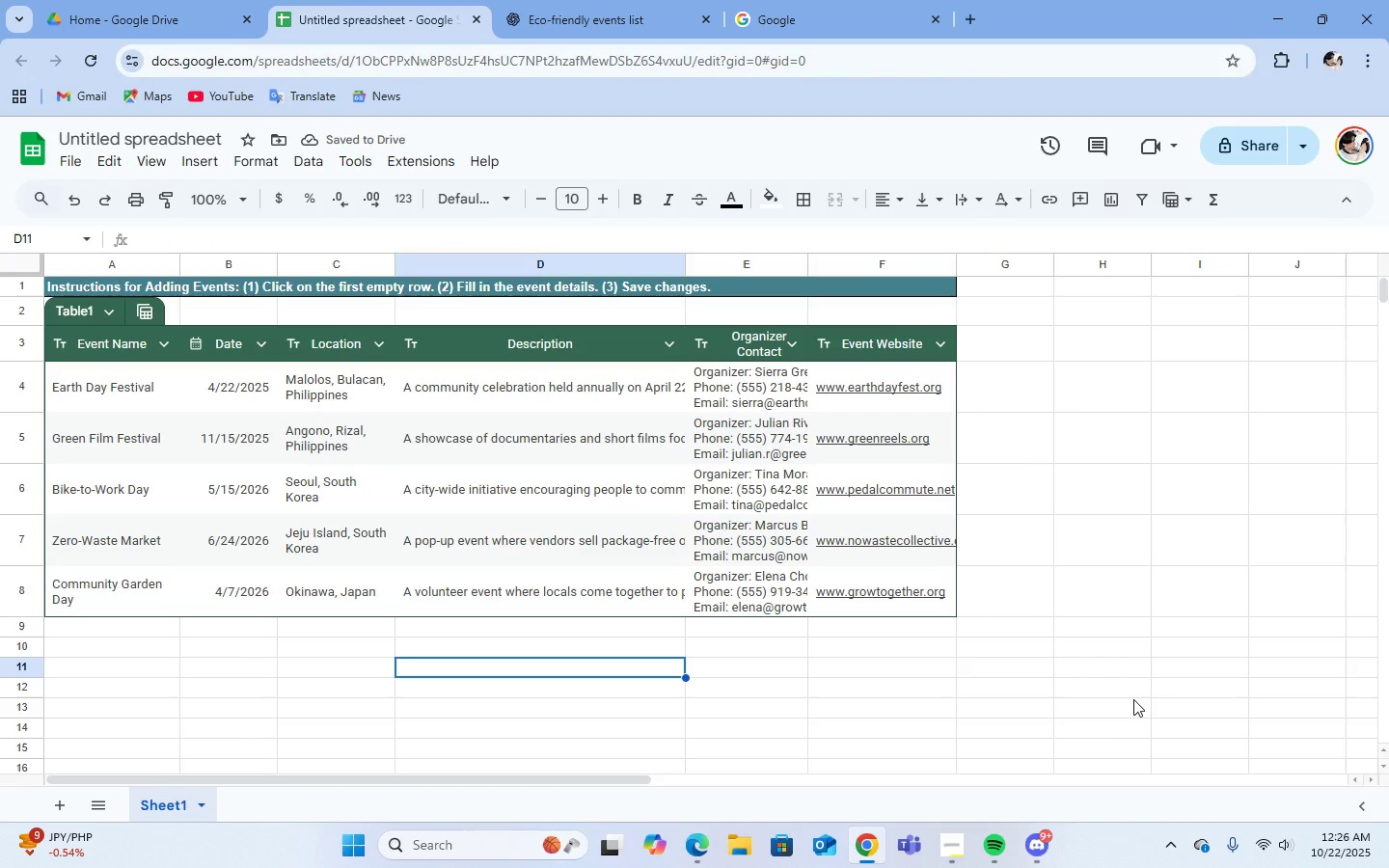 
left_click([812, 290])
 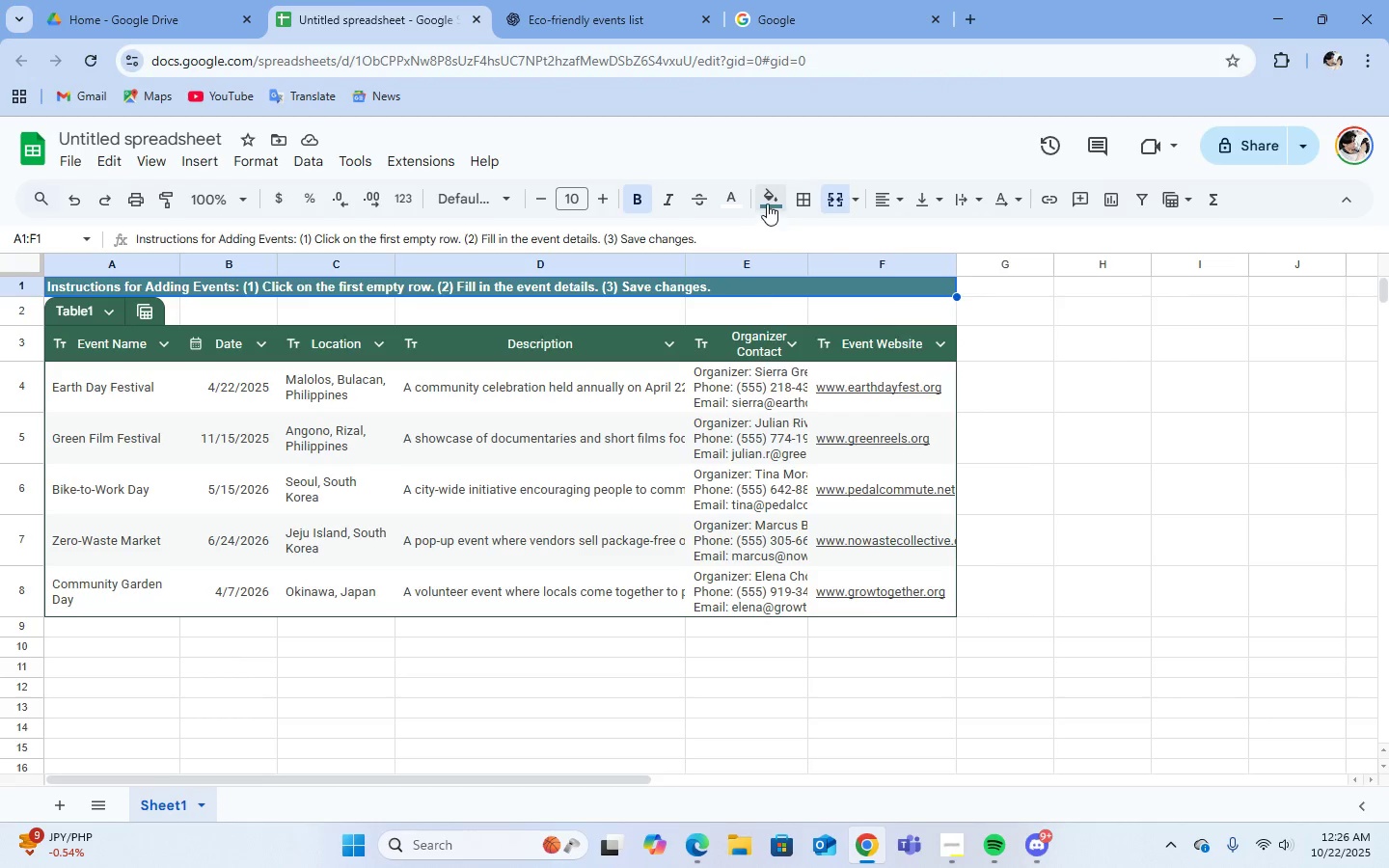 
left_click([767, 203])
 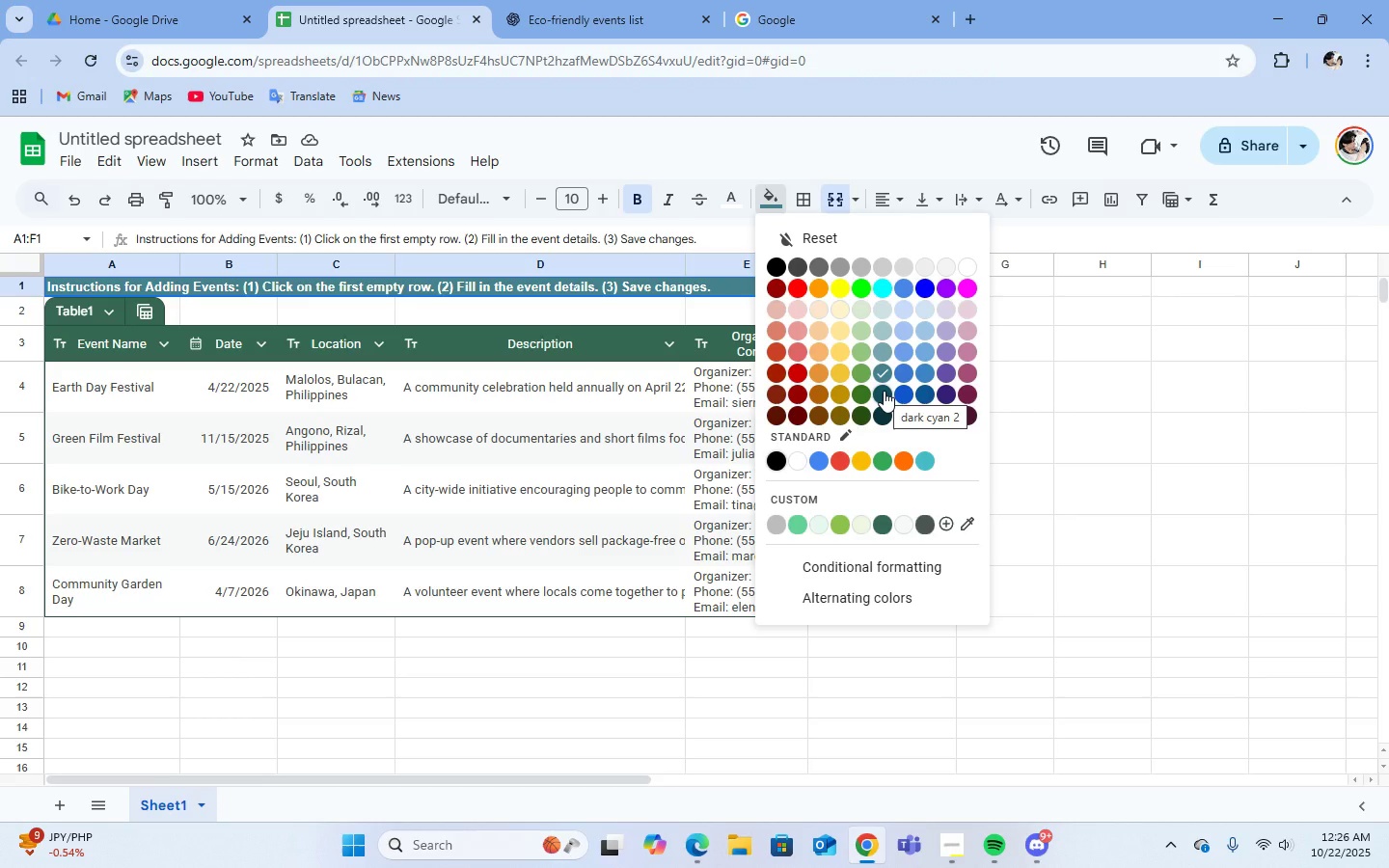 
left_click([884, 391])
 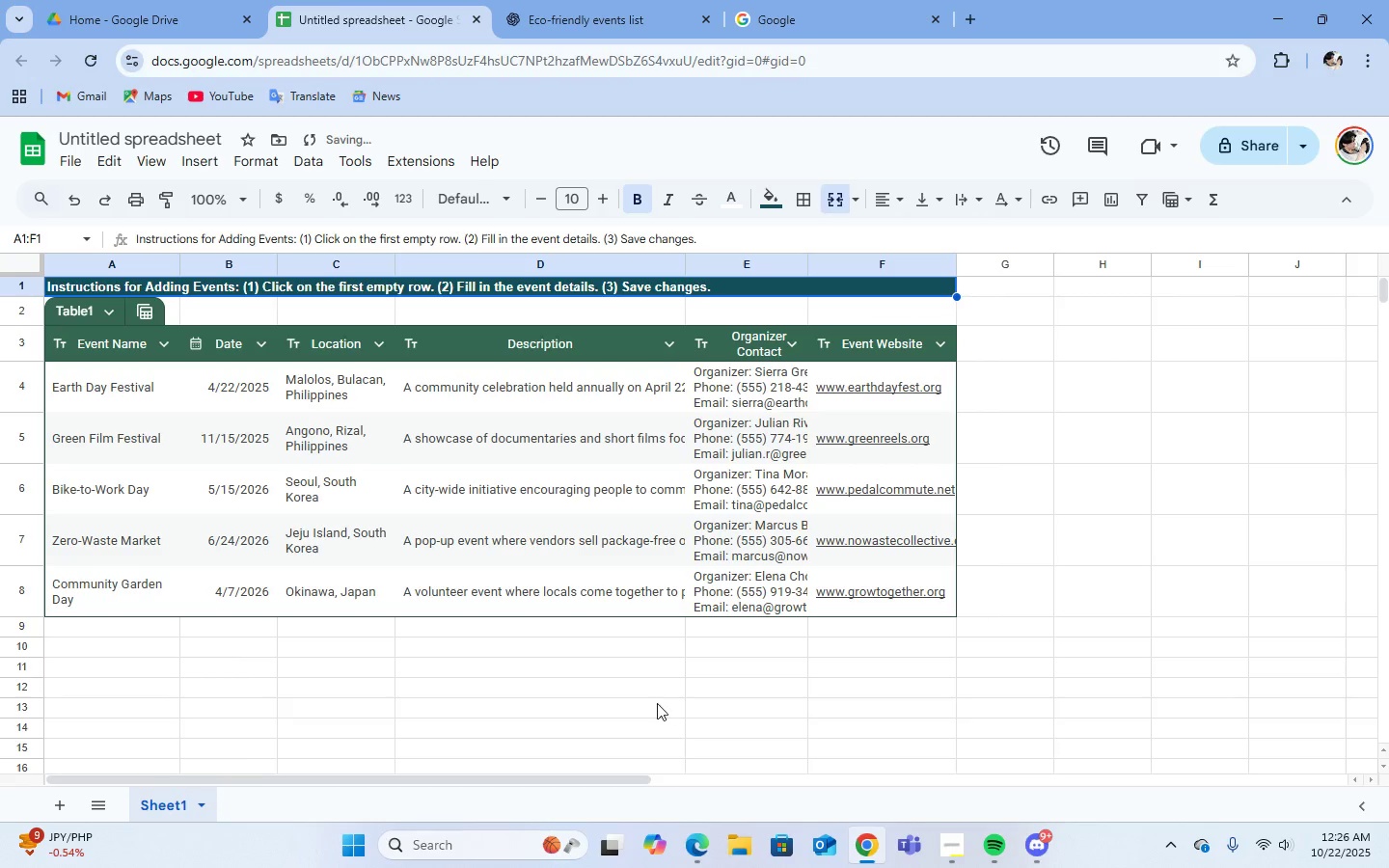 
left_click([657, 703])
 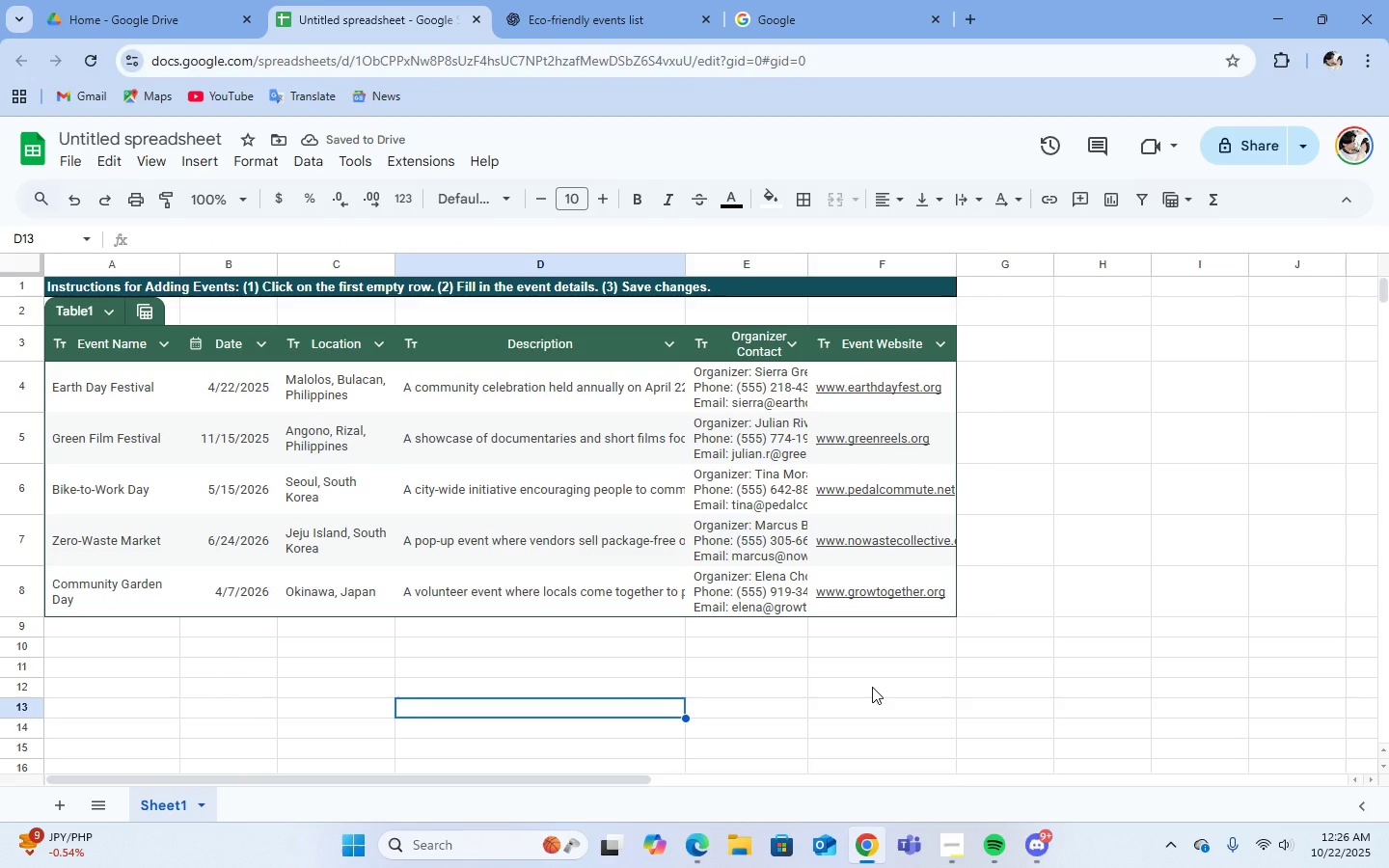 
left_click([872, 687])
 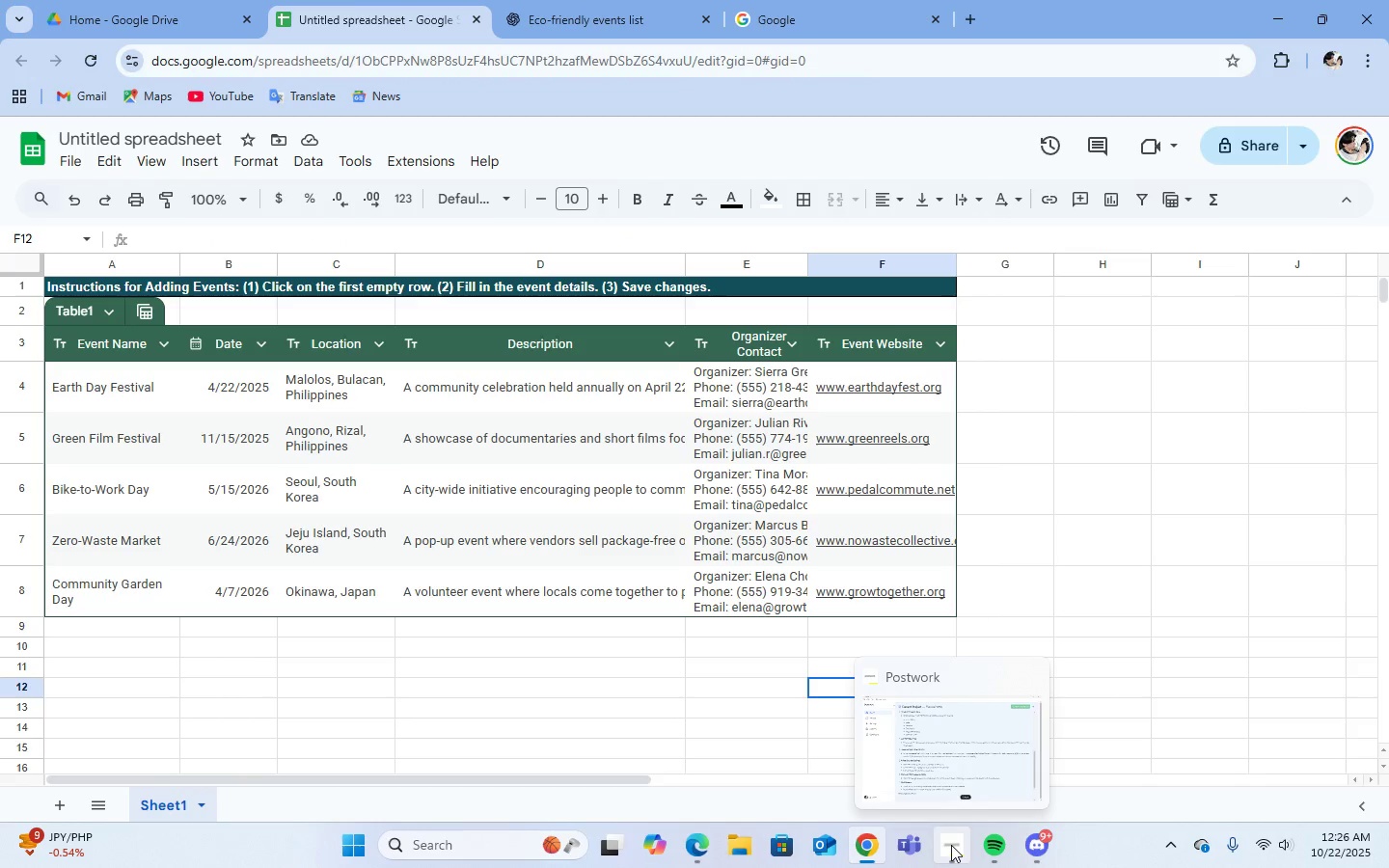 
left_click([948, 710])